 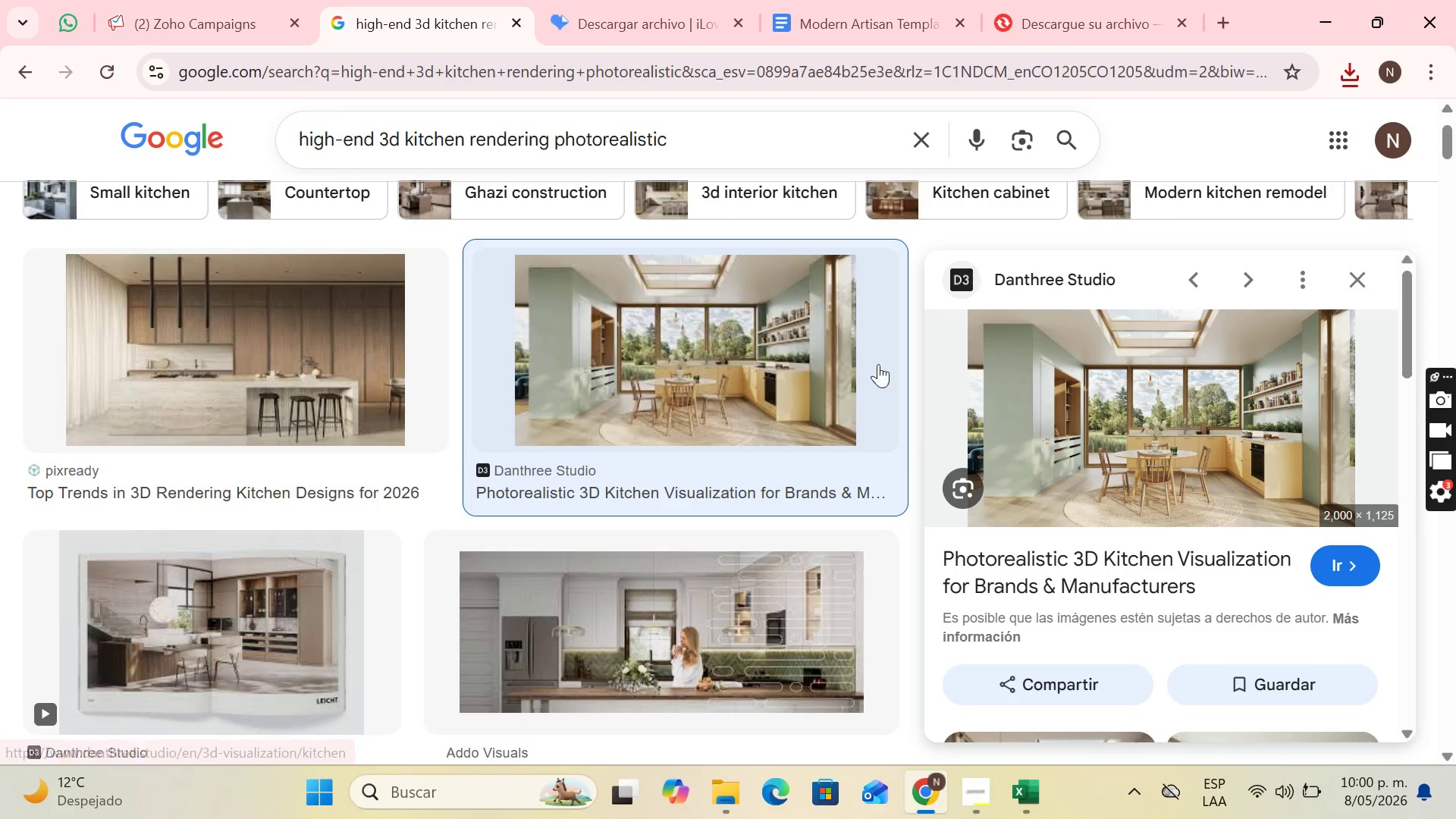 
left_click([924, 146])
 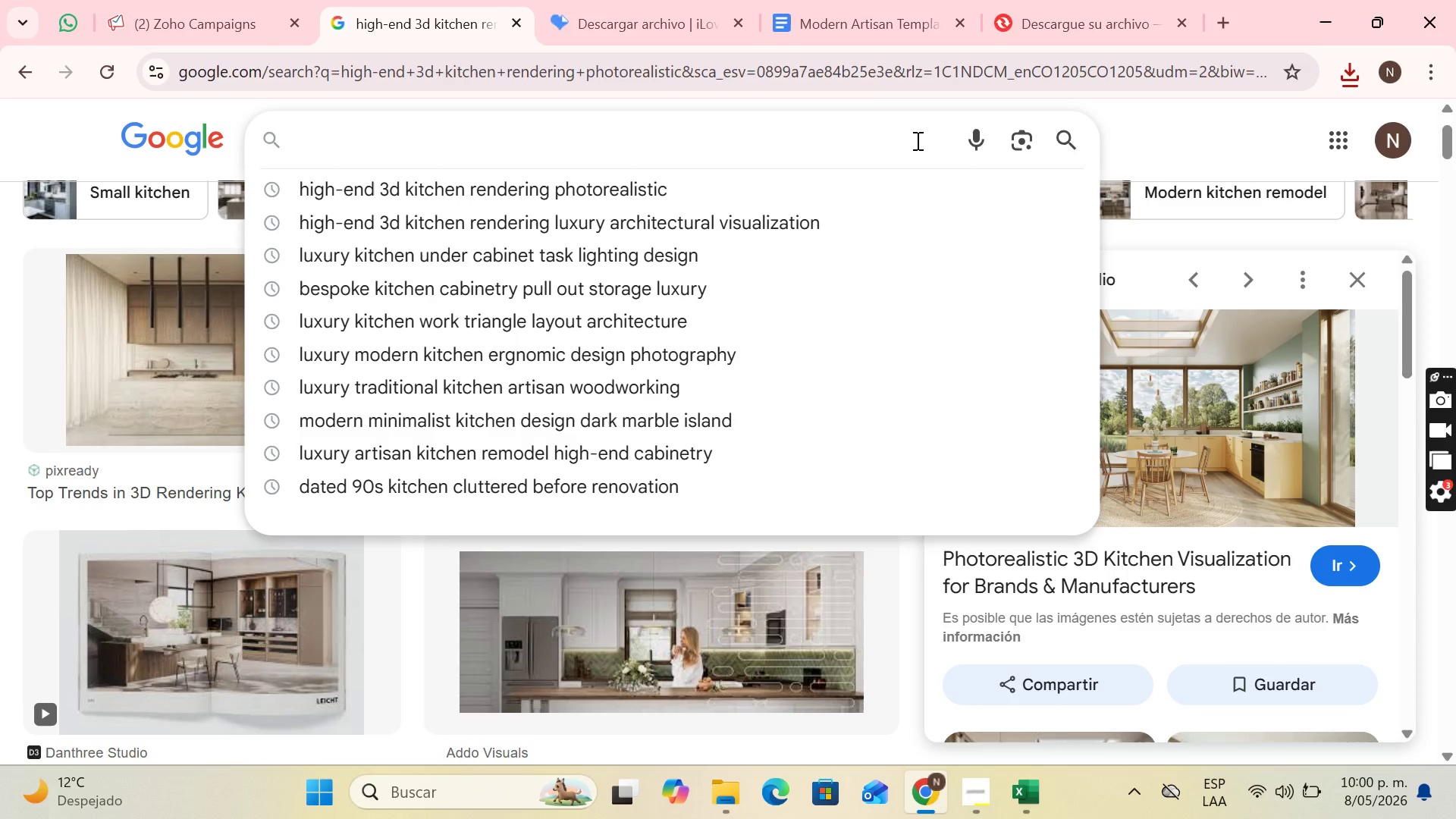 
wait(12.23)
 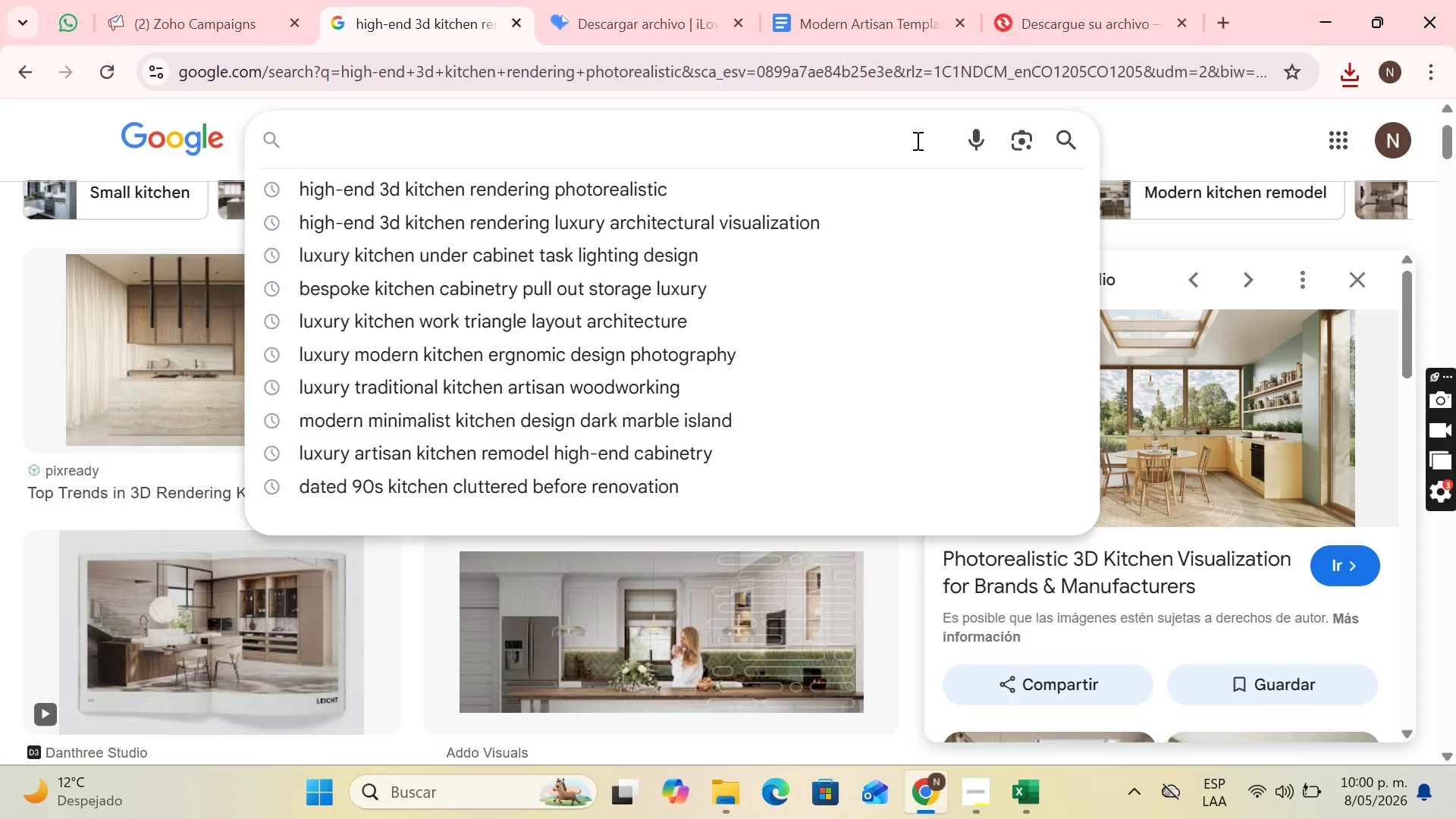 
type(Ac)
key(Backspace)
type(rchitecturl ki)
key(Backspace)
key(Backspace)
key(Backspace)
key(Backspace)
type(al kitck)
key(Backspace)
type(hen floor plan with 3d model)
 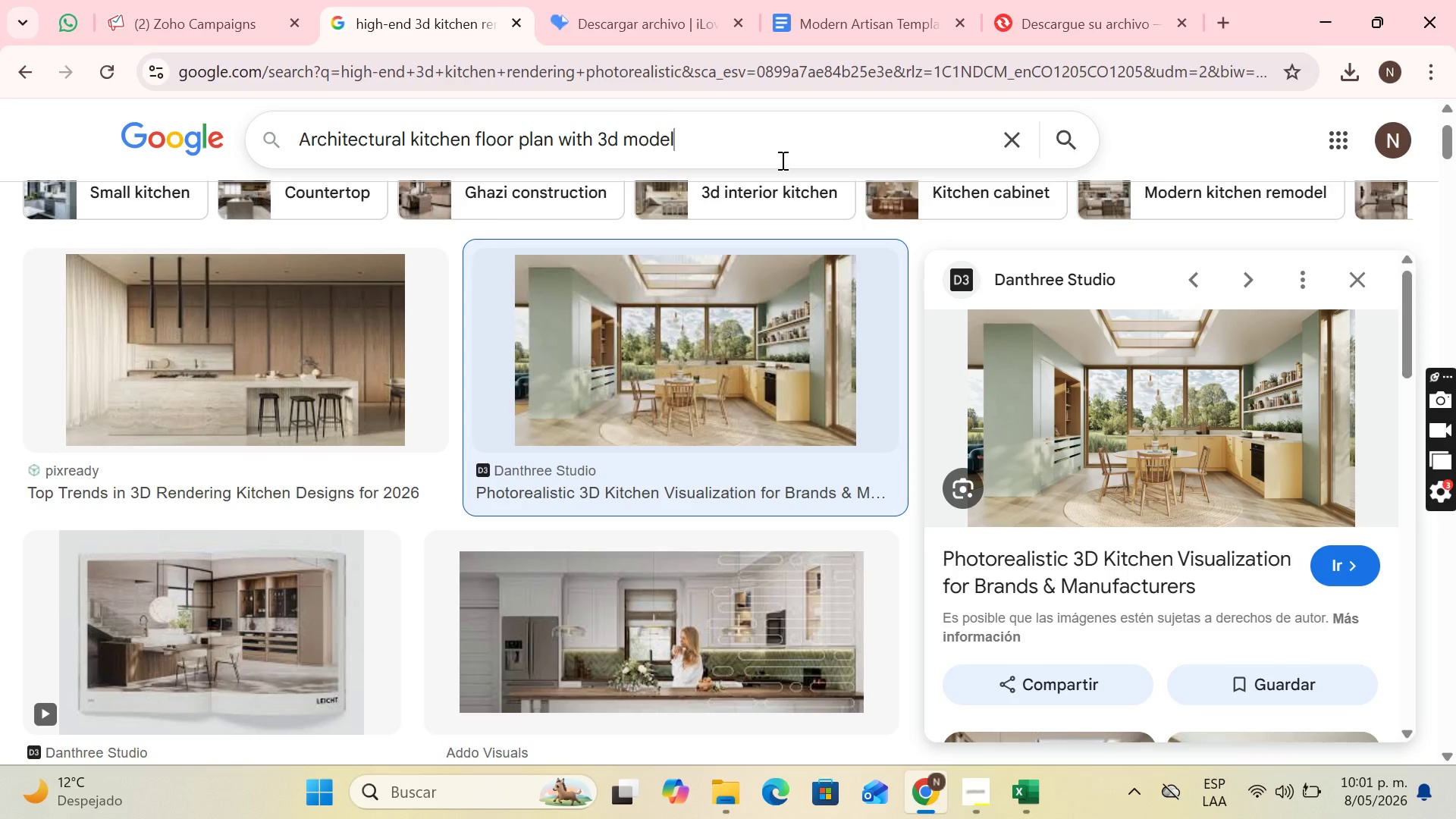 
key(Enter)
 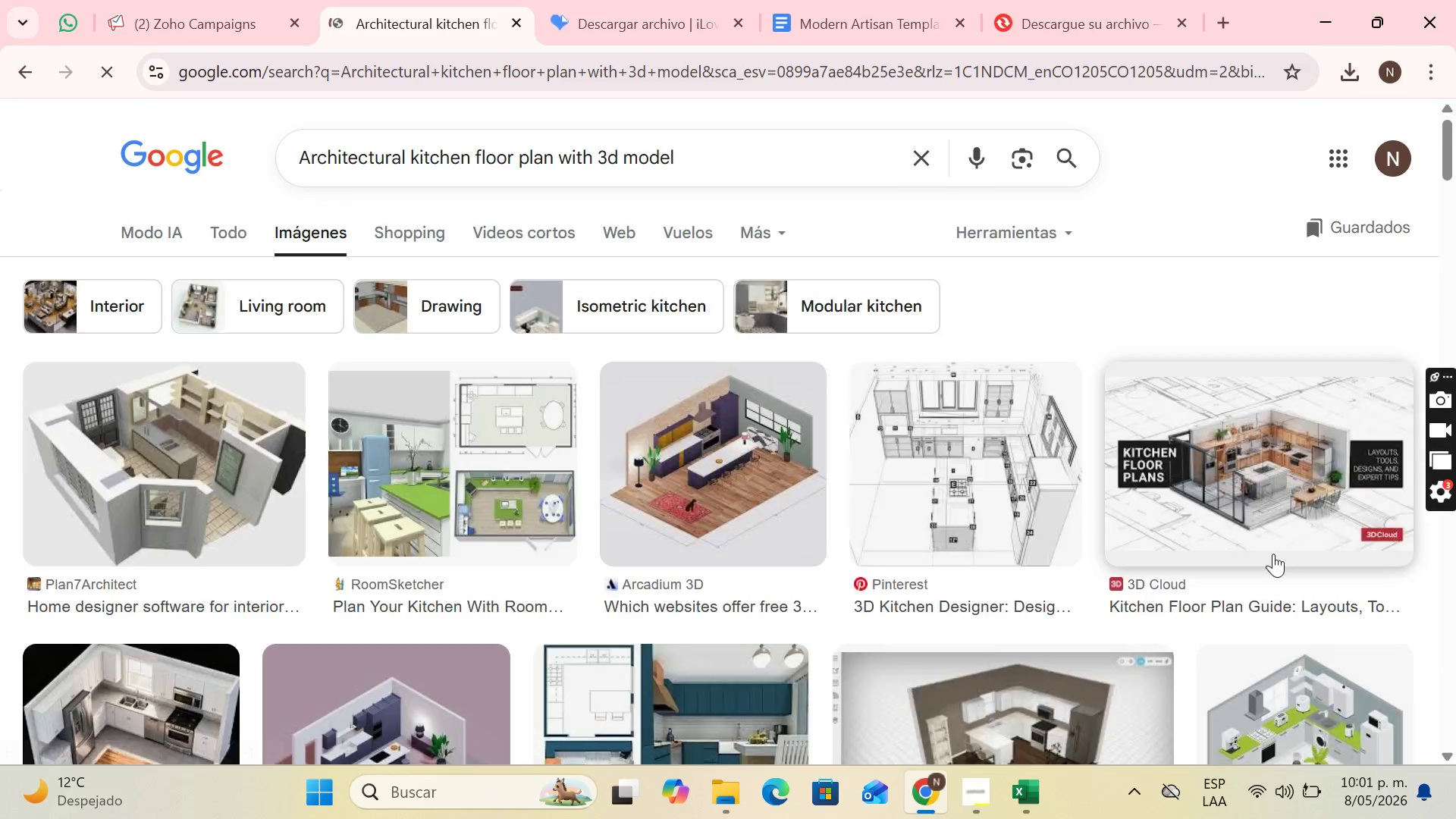 
scroll: coordinate [988, 472], scroll_direction: down, amount: 1.0
 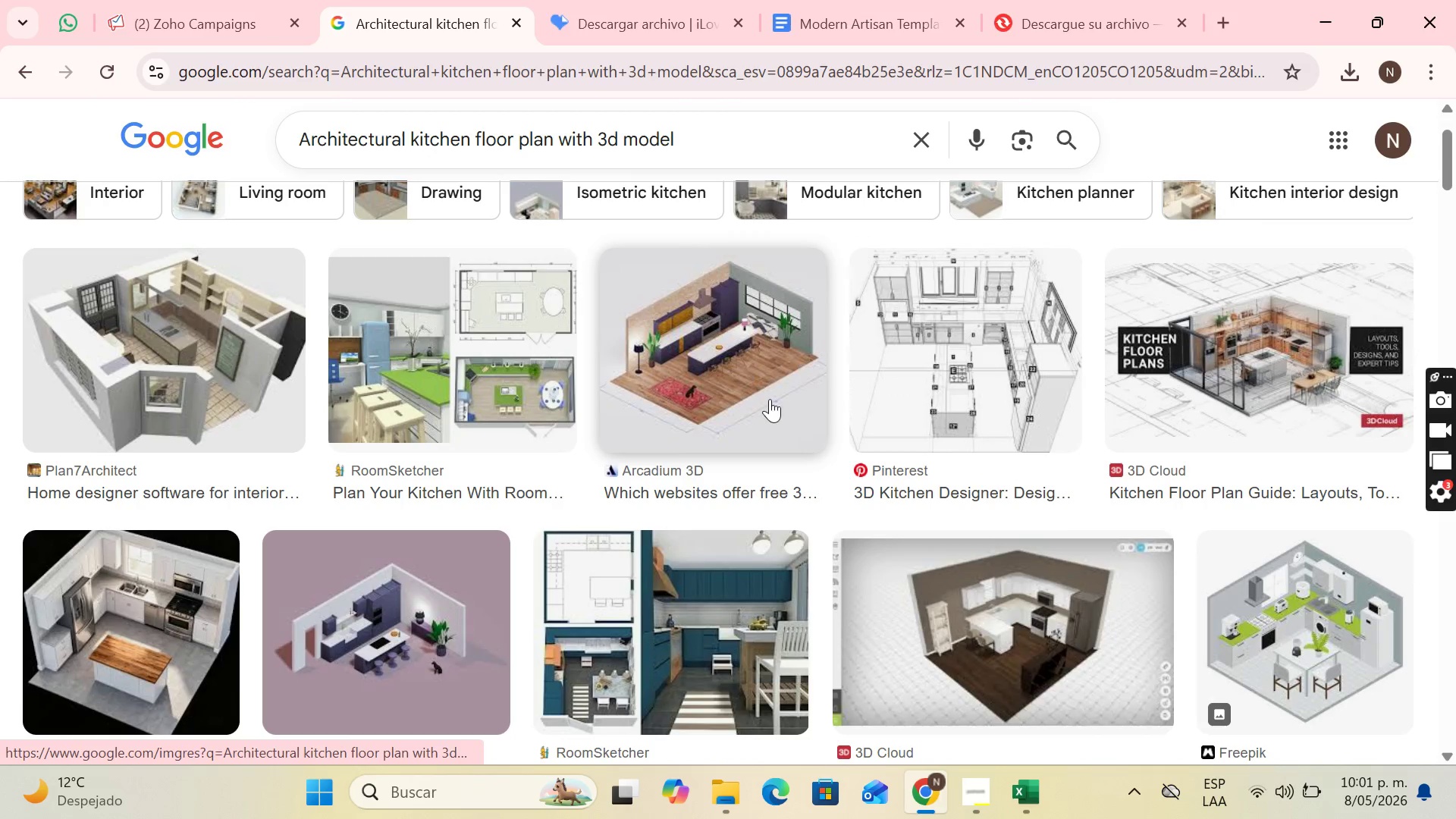 
left_click([701, 366])
 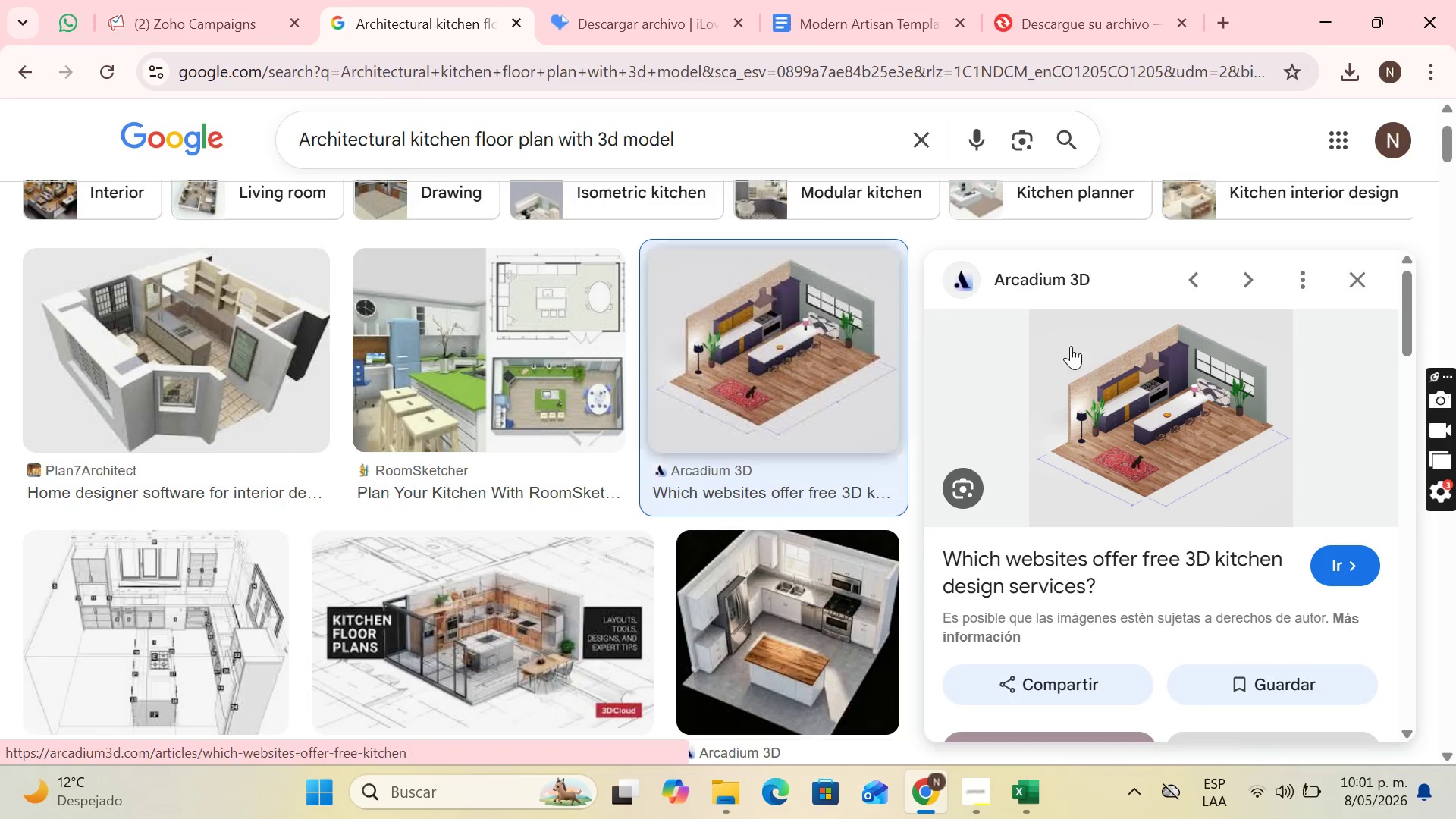 
right_click([1186, 378])
 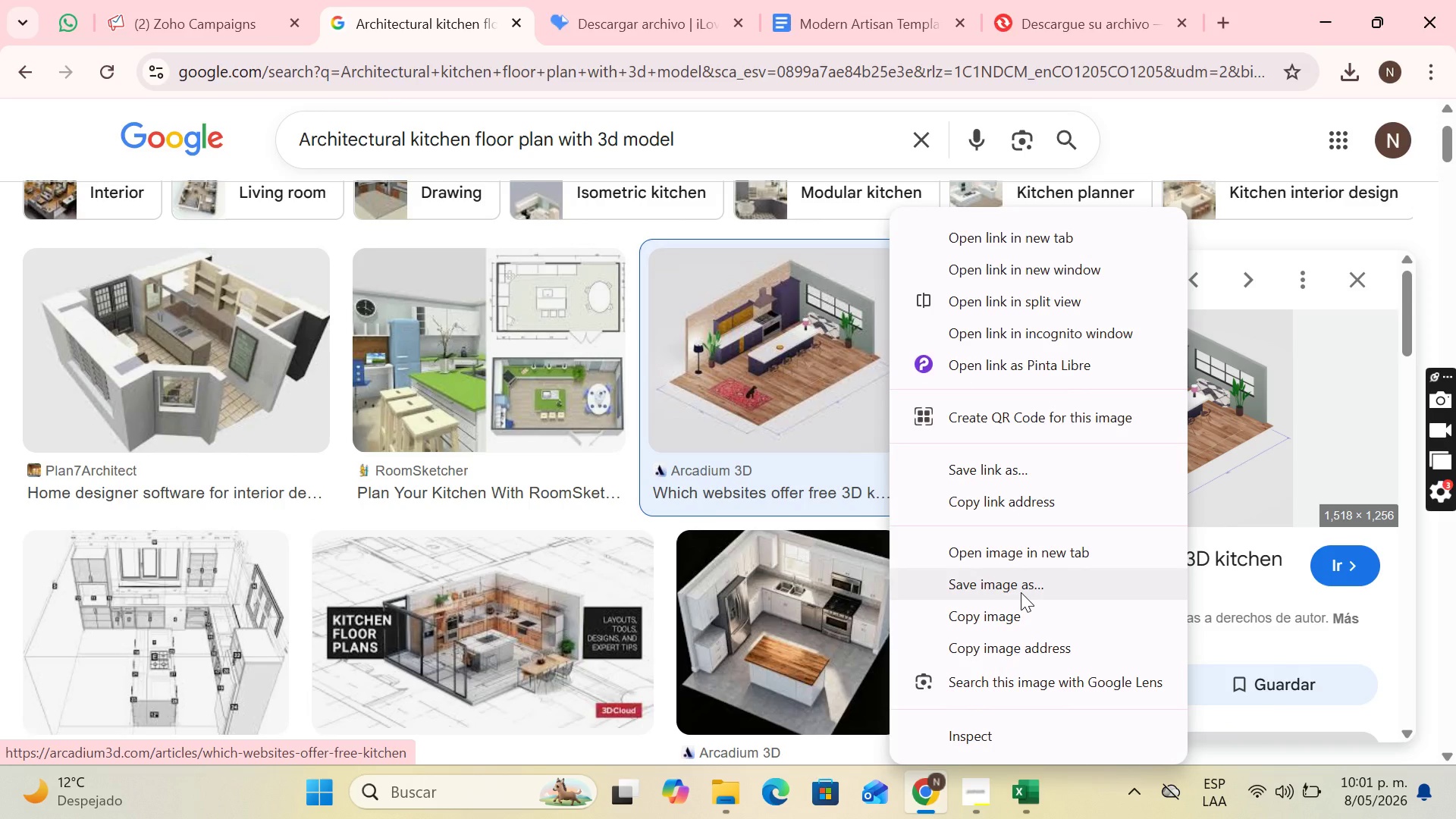 
left_click([1021, 593])
 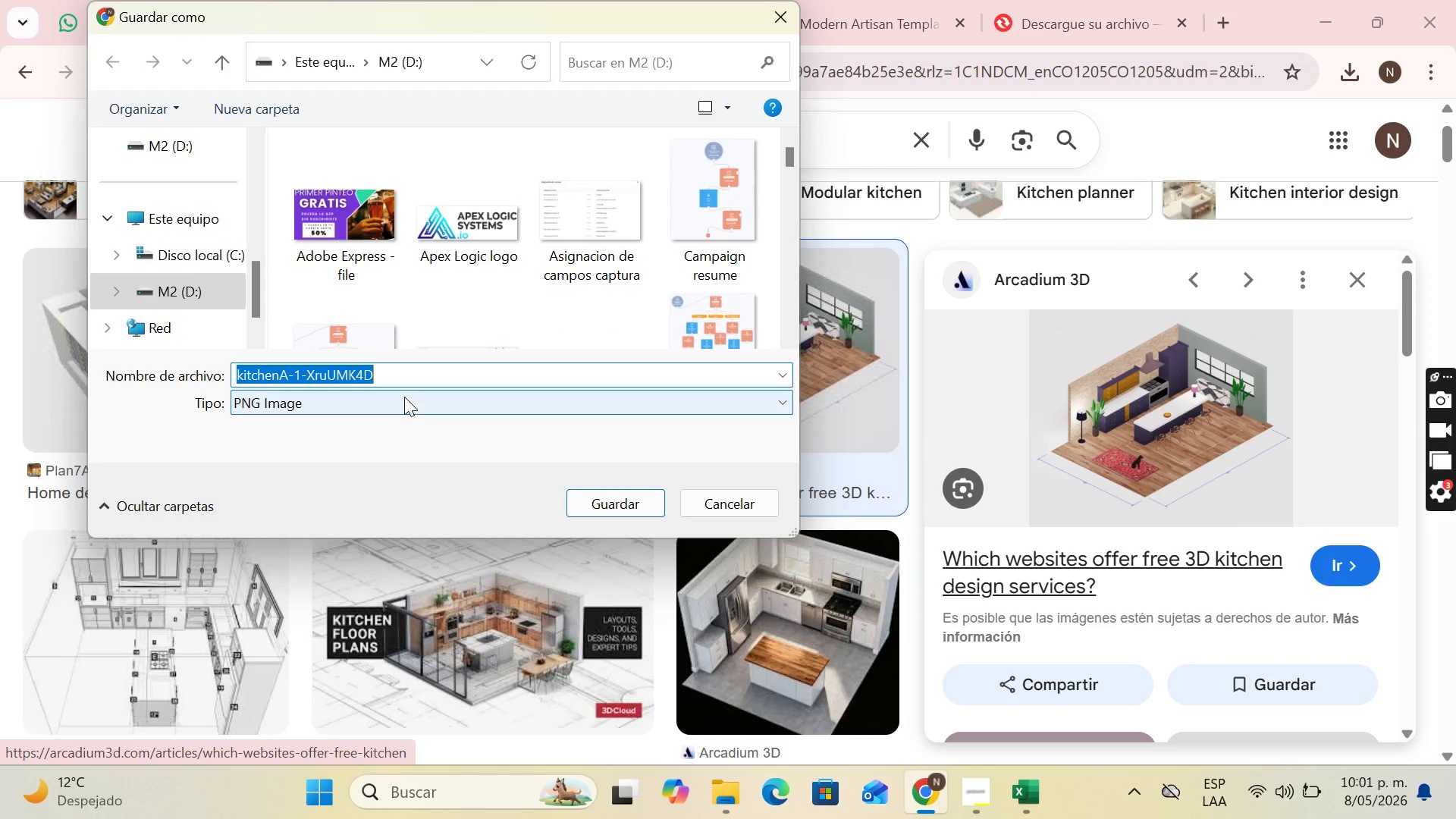 
type(3d model kitchen)